 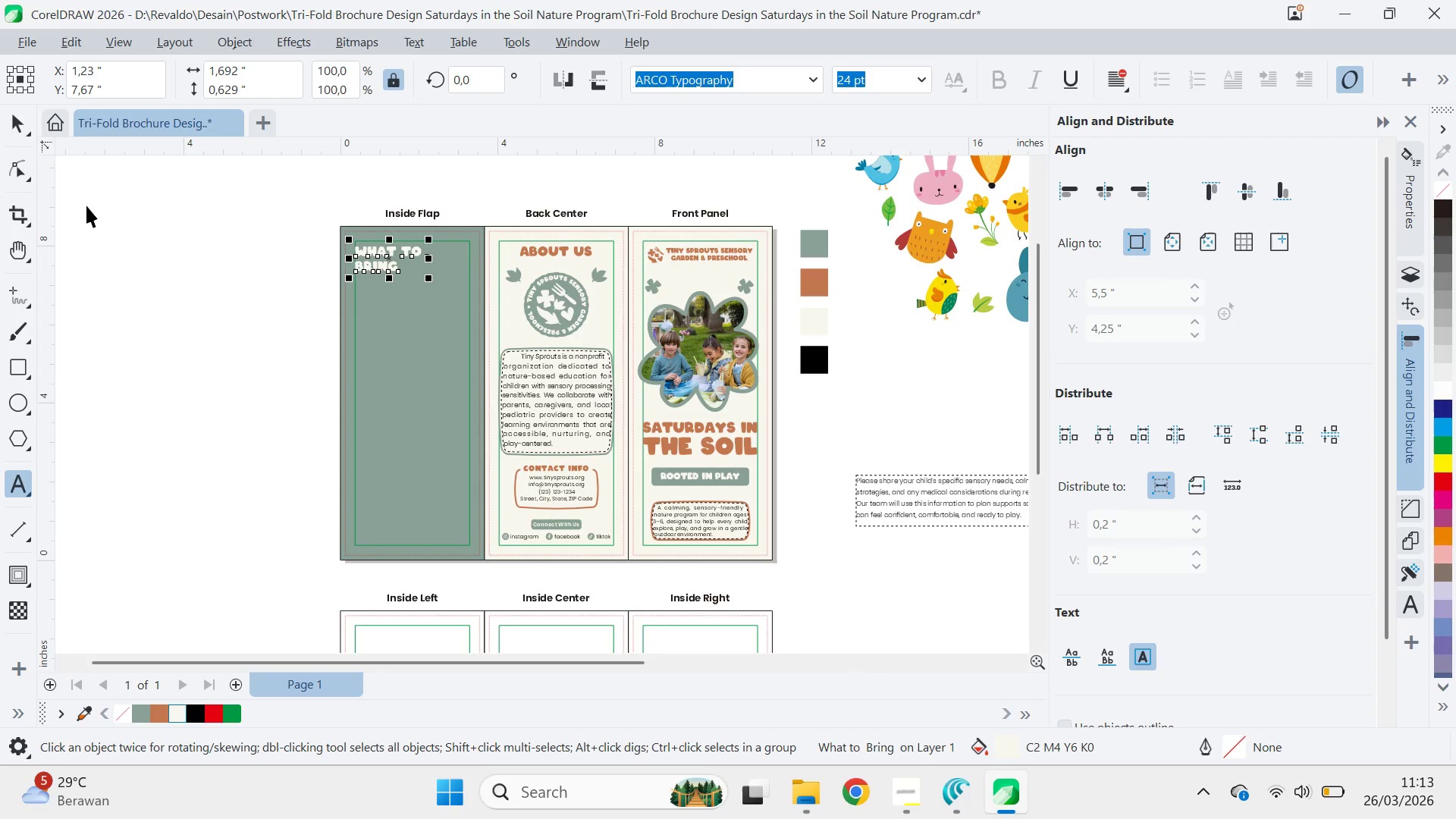 
key(Control+K)
 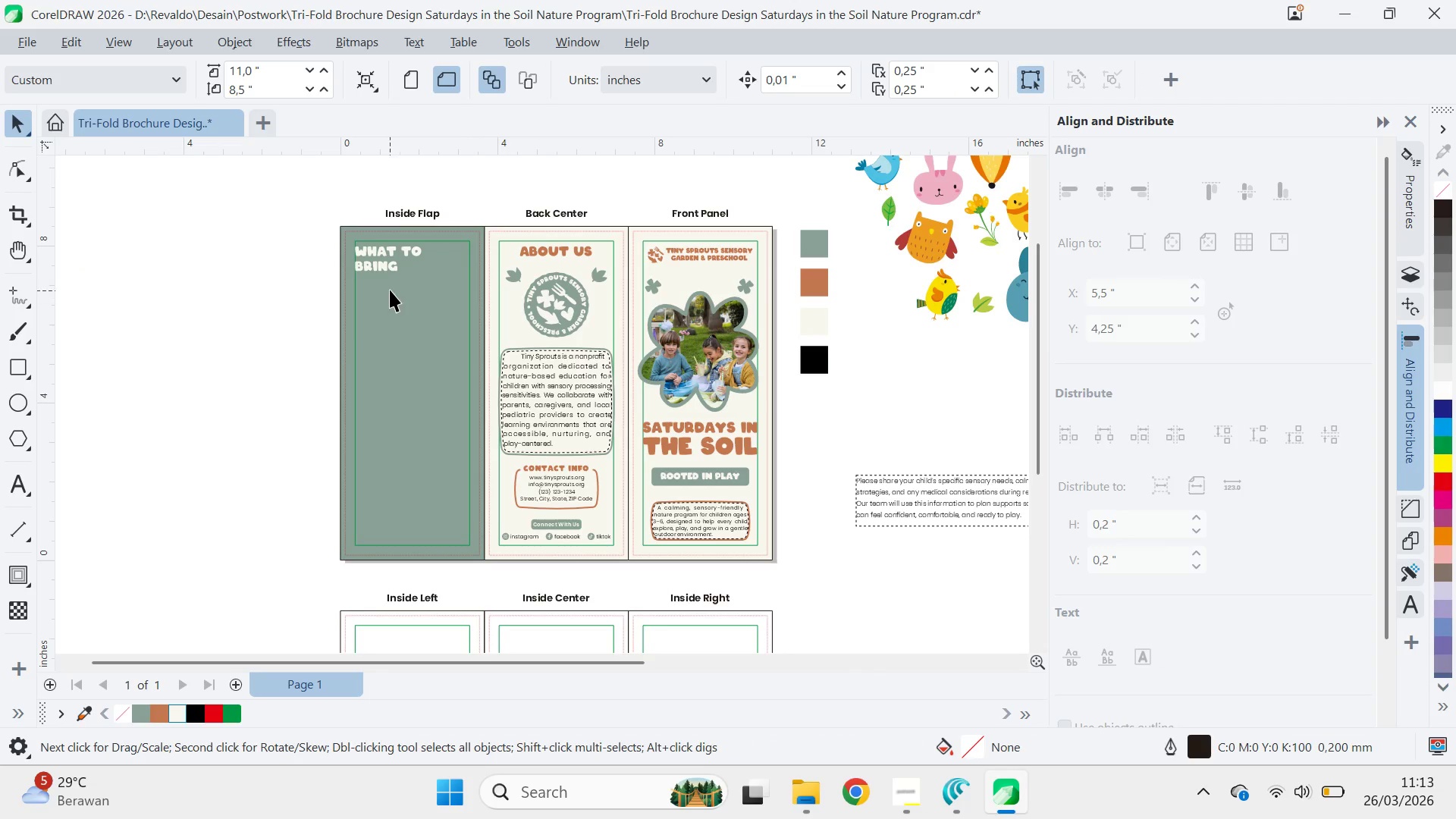 
left_click([382, 262])
 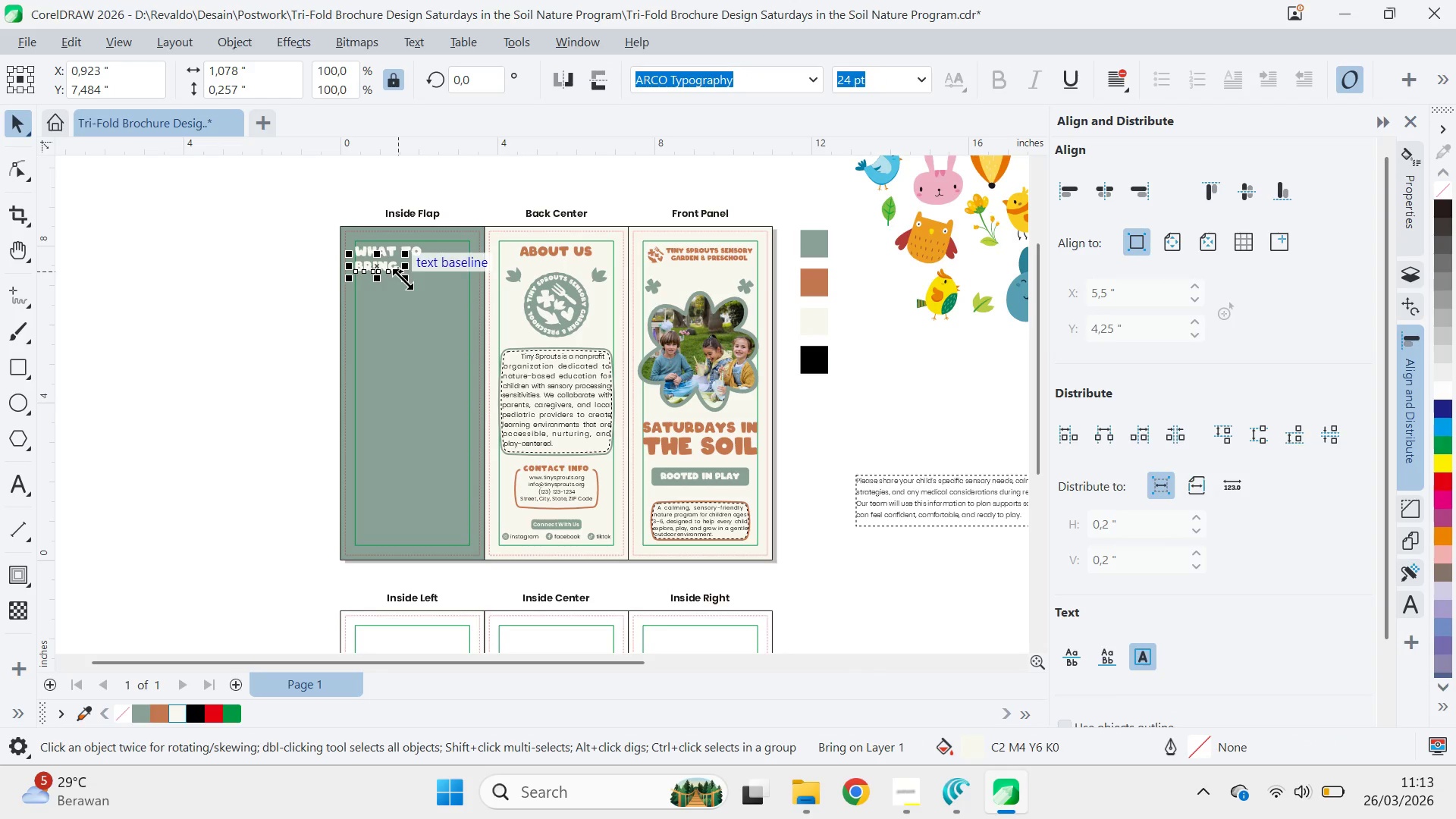 
left_click_drag(start_coordinate=[403, 279], to_coordinate=[450, 322])
 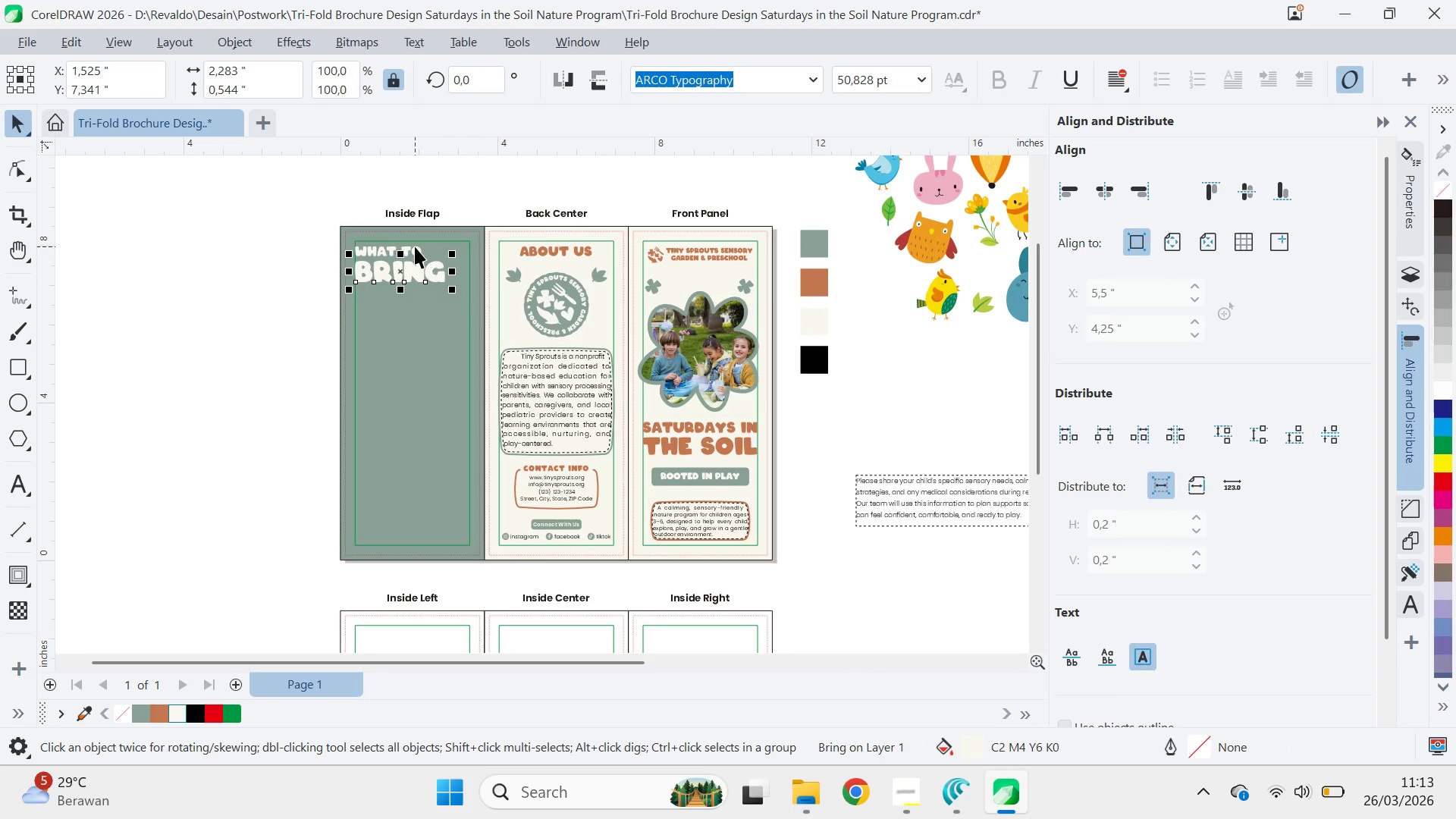 
left_click([415, 246])
 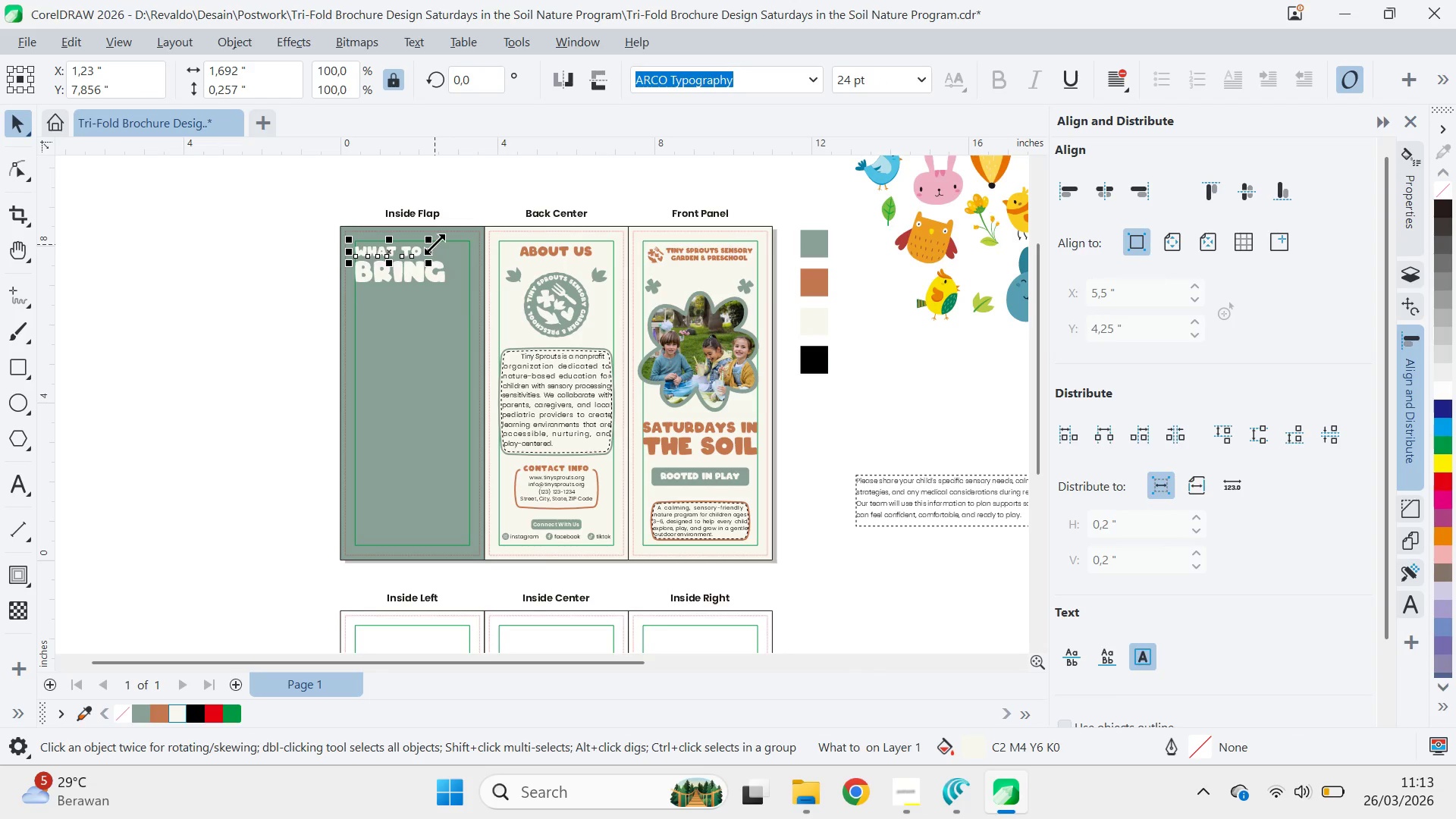 
left_click_drag(start_coordinate=[435, 243], to_coordinate=[456, 229])
 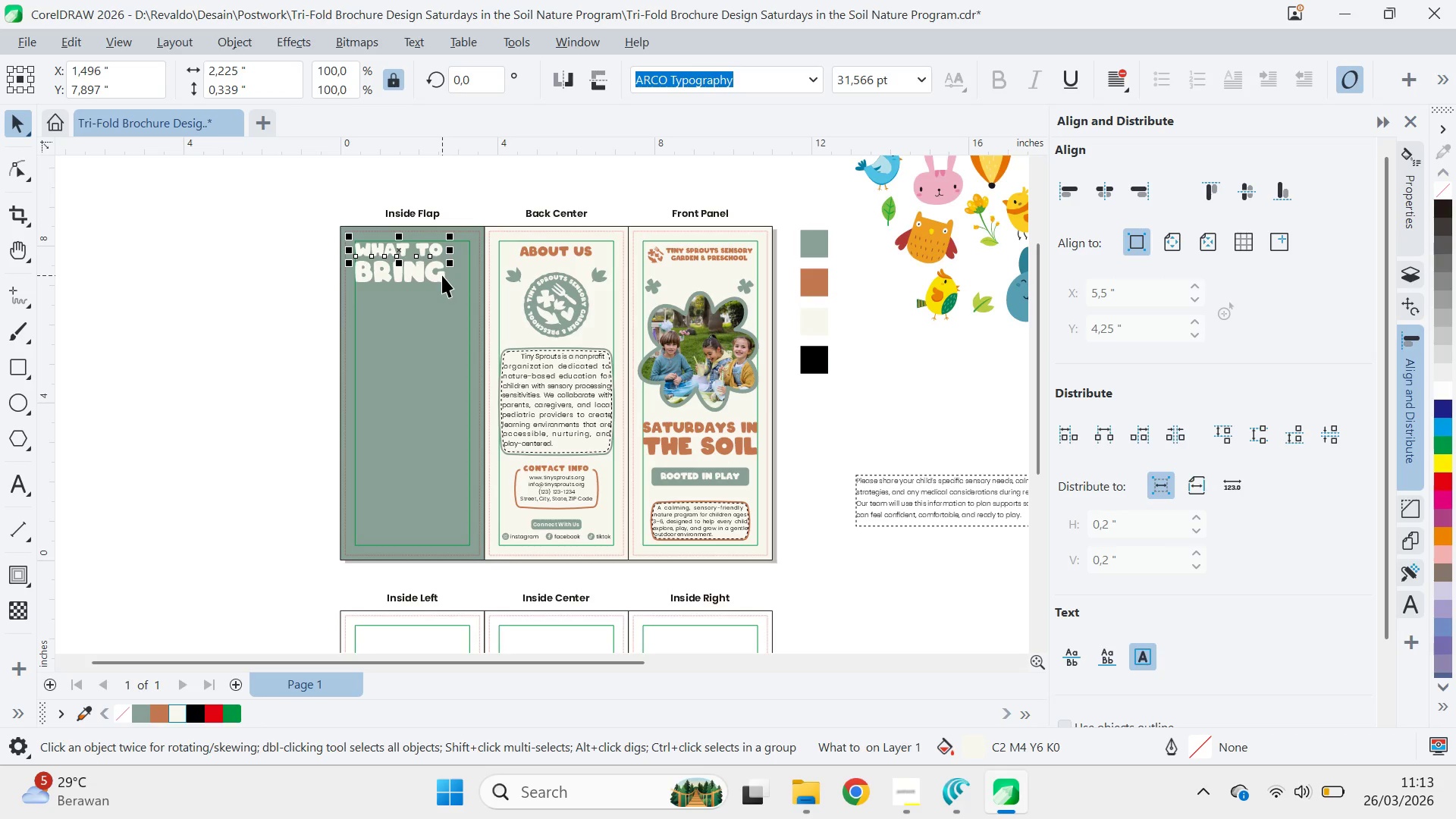 
hold_key(key=ShiftLeft, duration=0.31)
 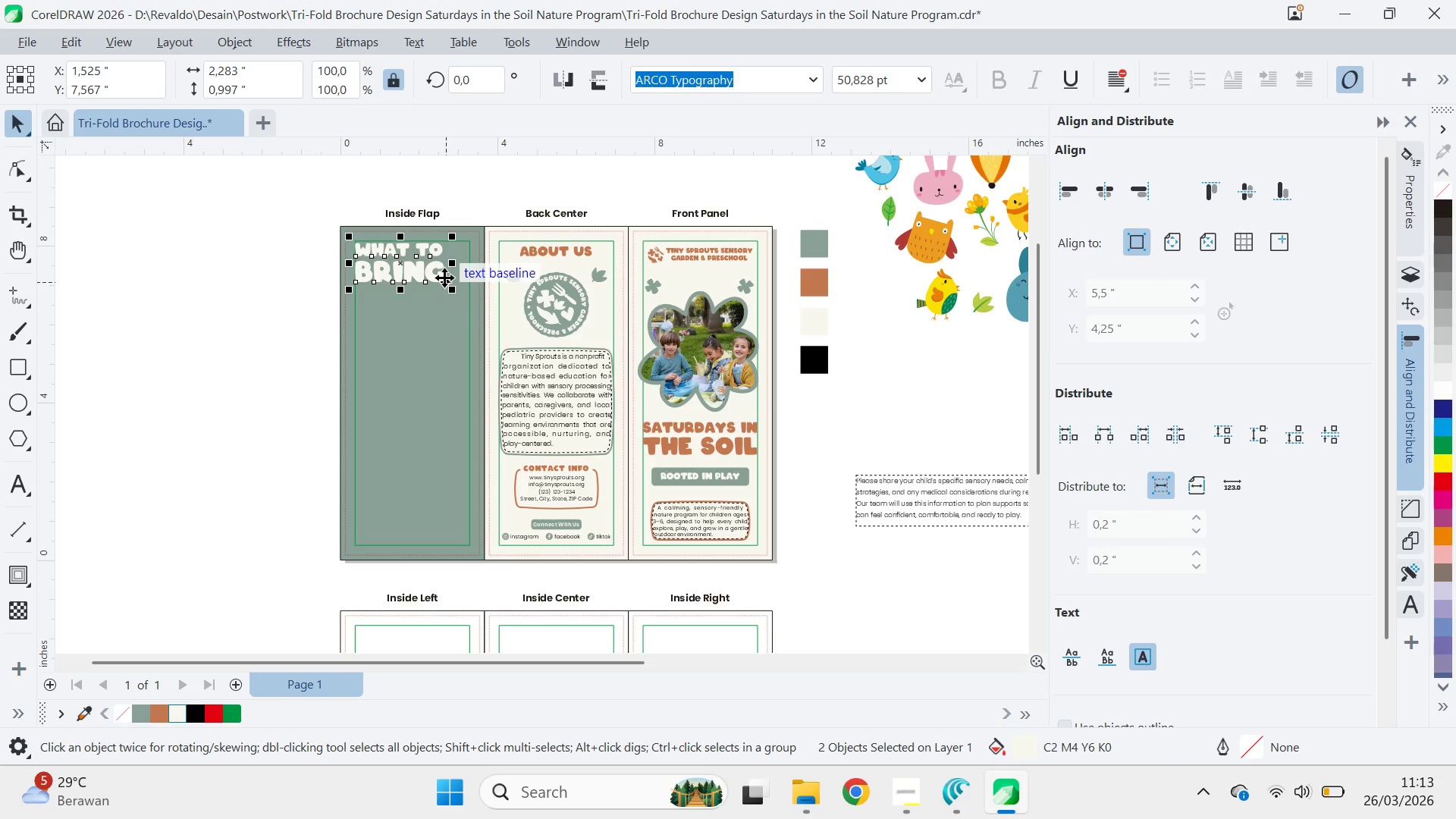 
key(C)
 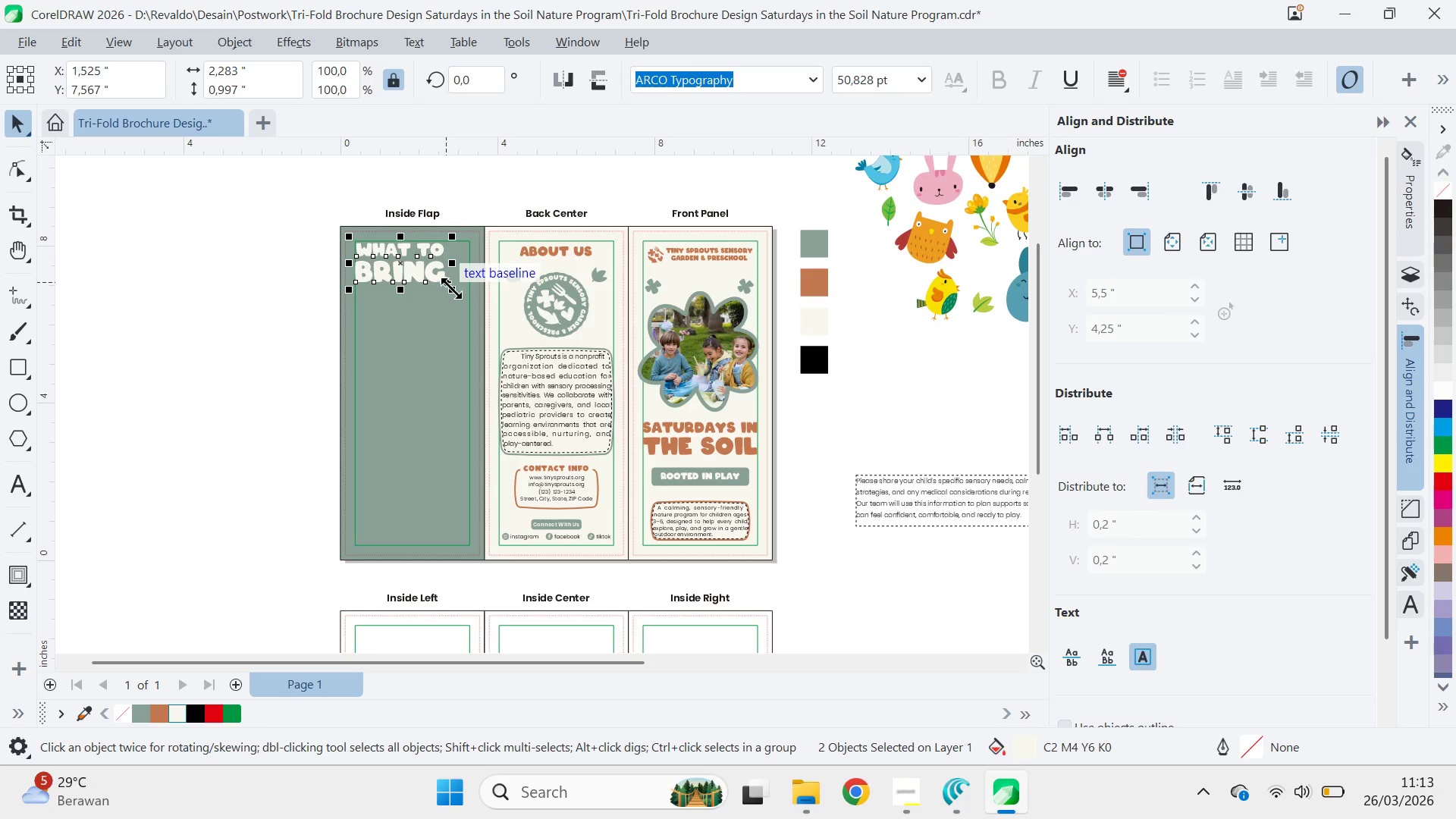 
key(Control+G)
 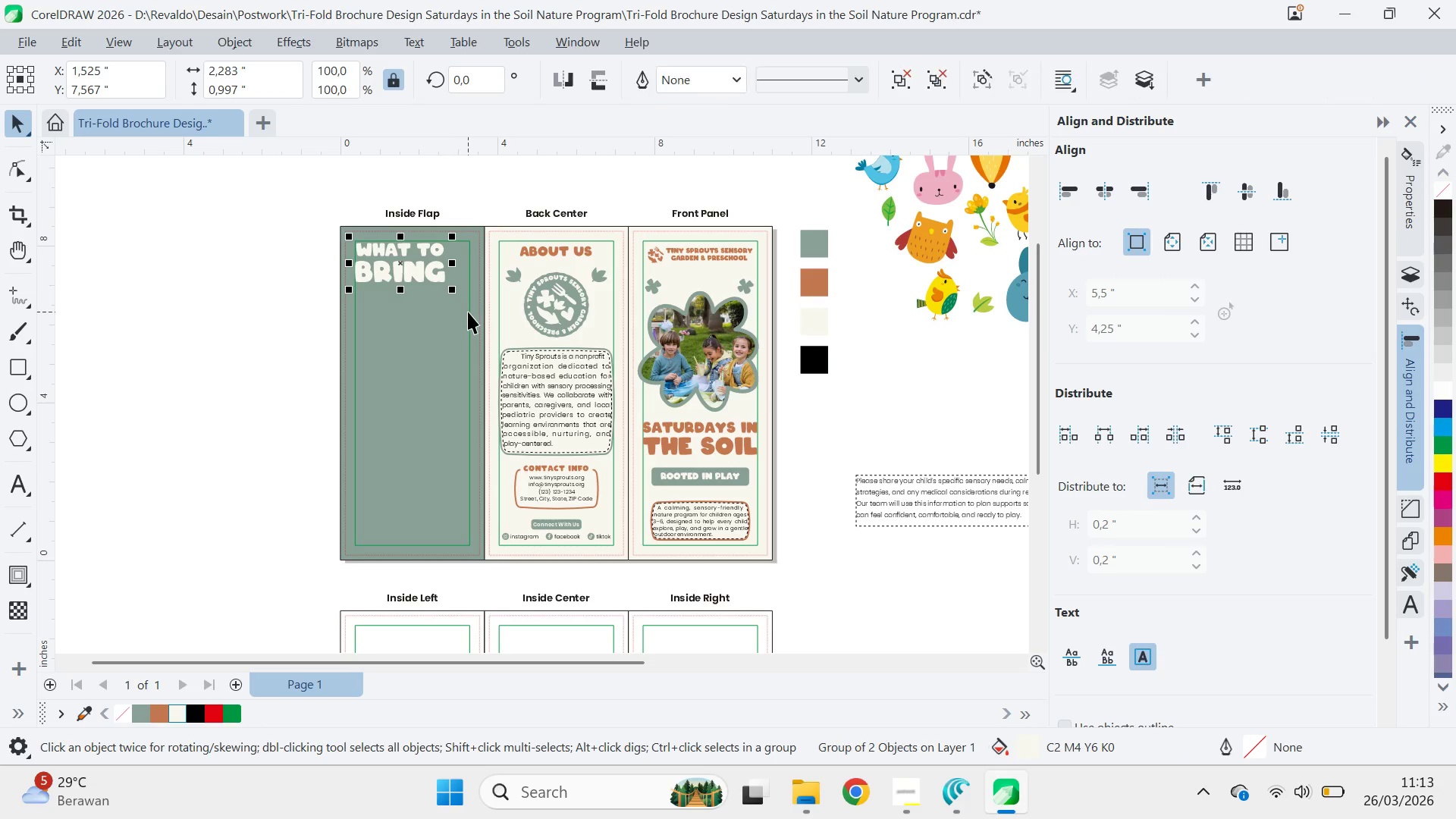 
hold_key(key=ShiftLeft, duration=0.34)
left_click([468, 312])
 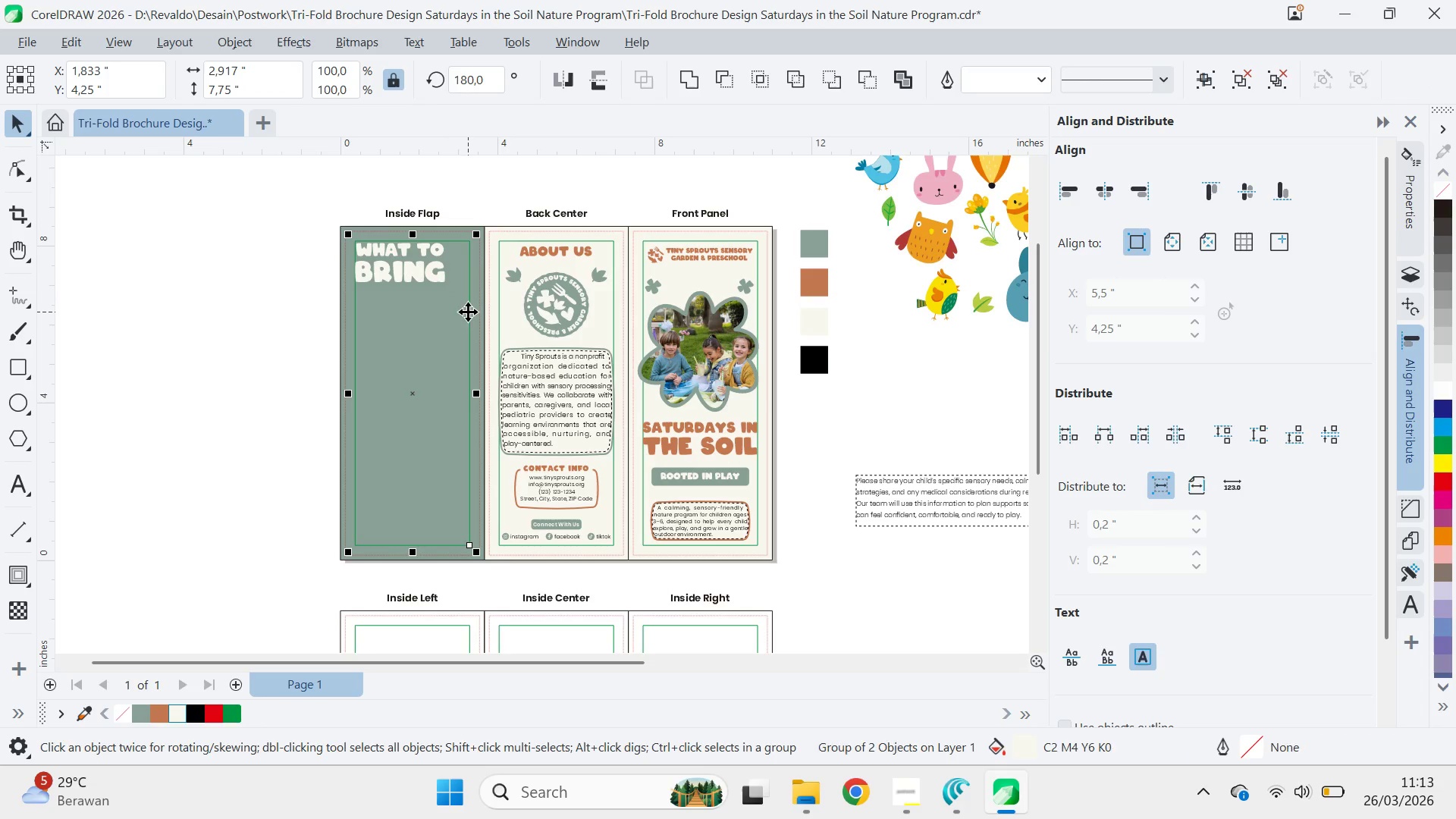 
type(ct)
 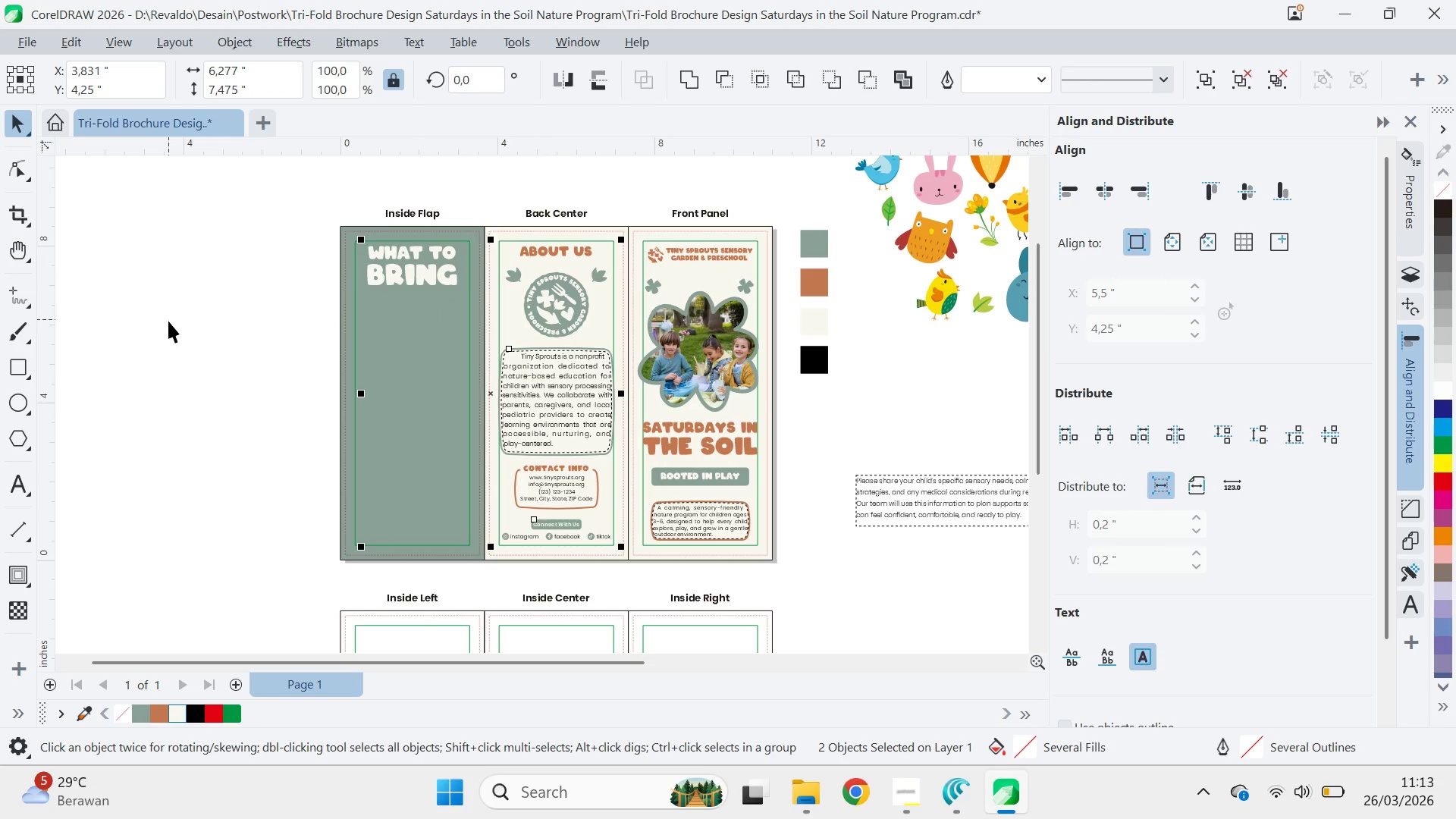 
left_click_drag(start_coordinate=[278, 345], to_coordinate=[281, 340])
 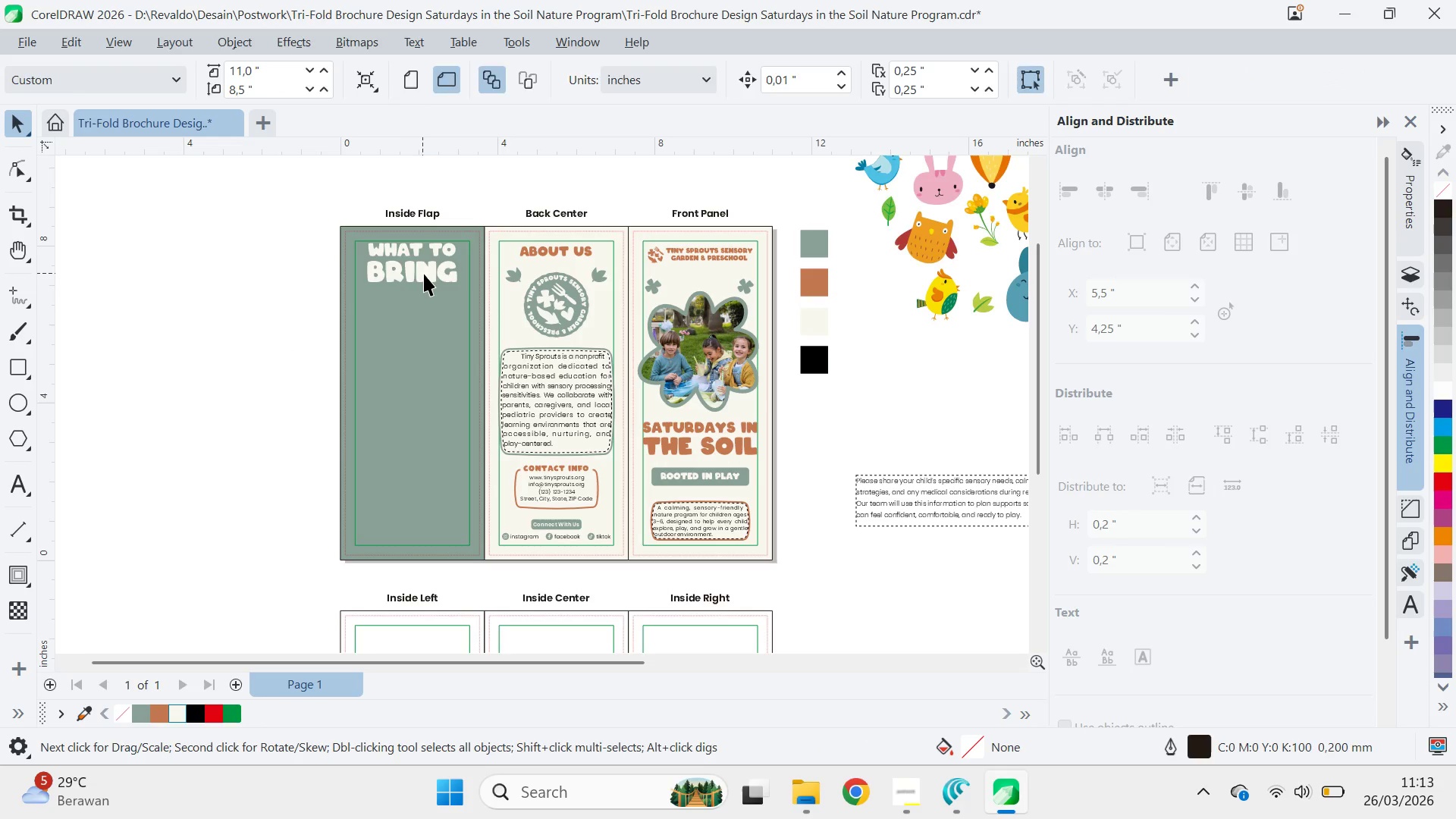 
left_click_drag(start_coordinate=[422, 273], to_coordinate=[423, 284])
 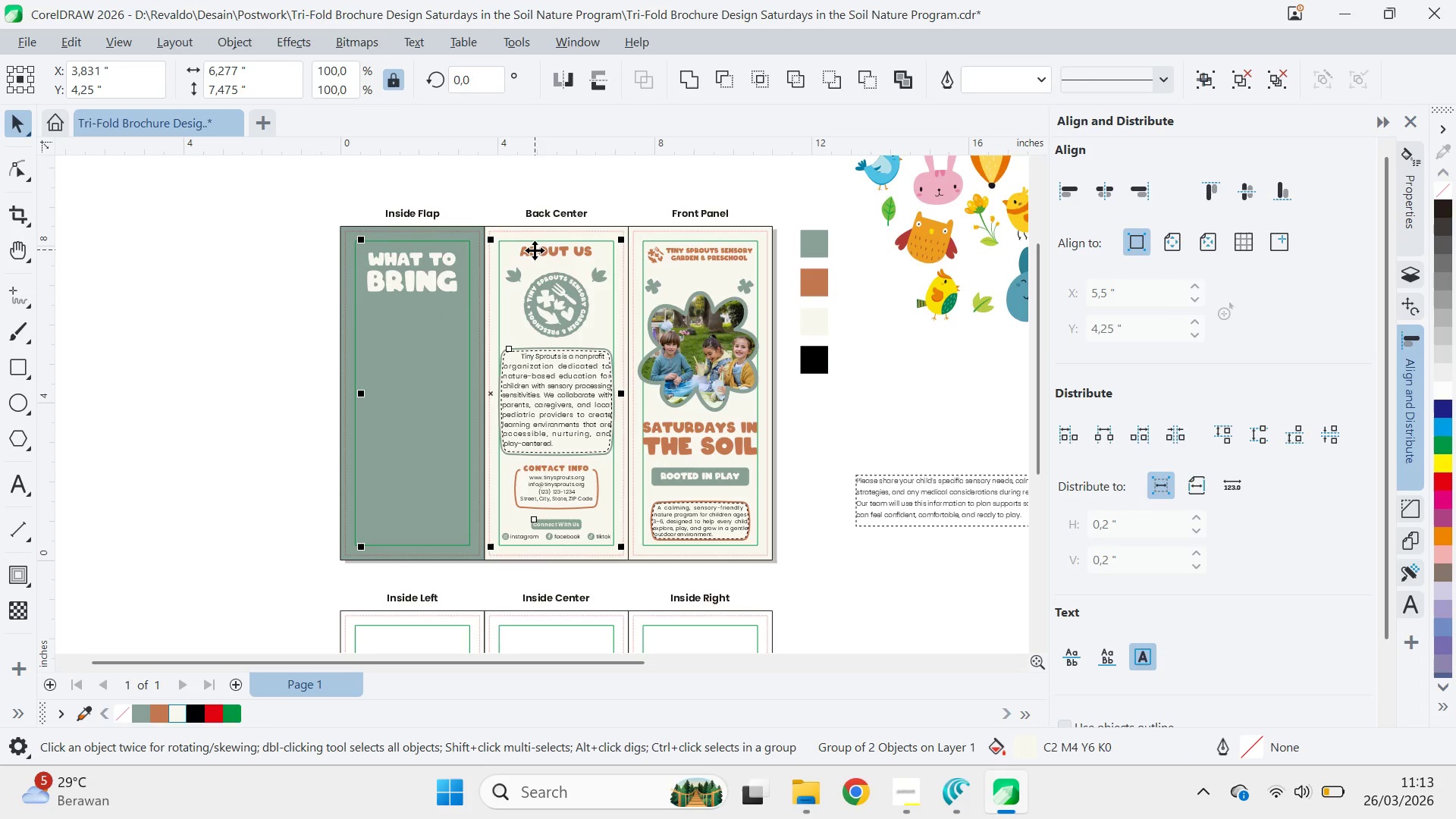 
type(qv)
 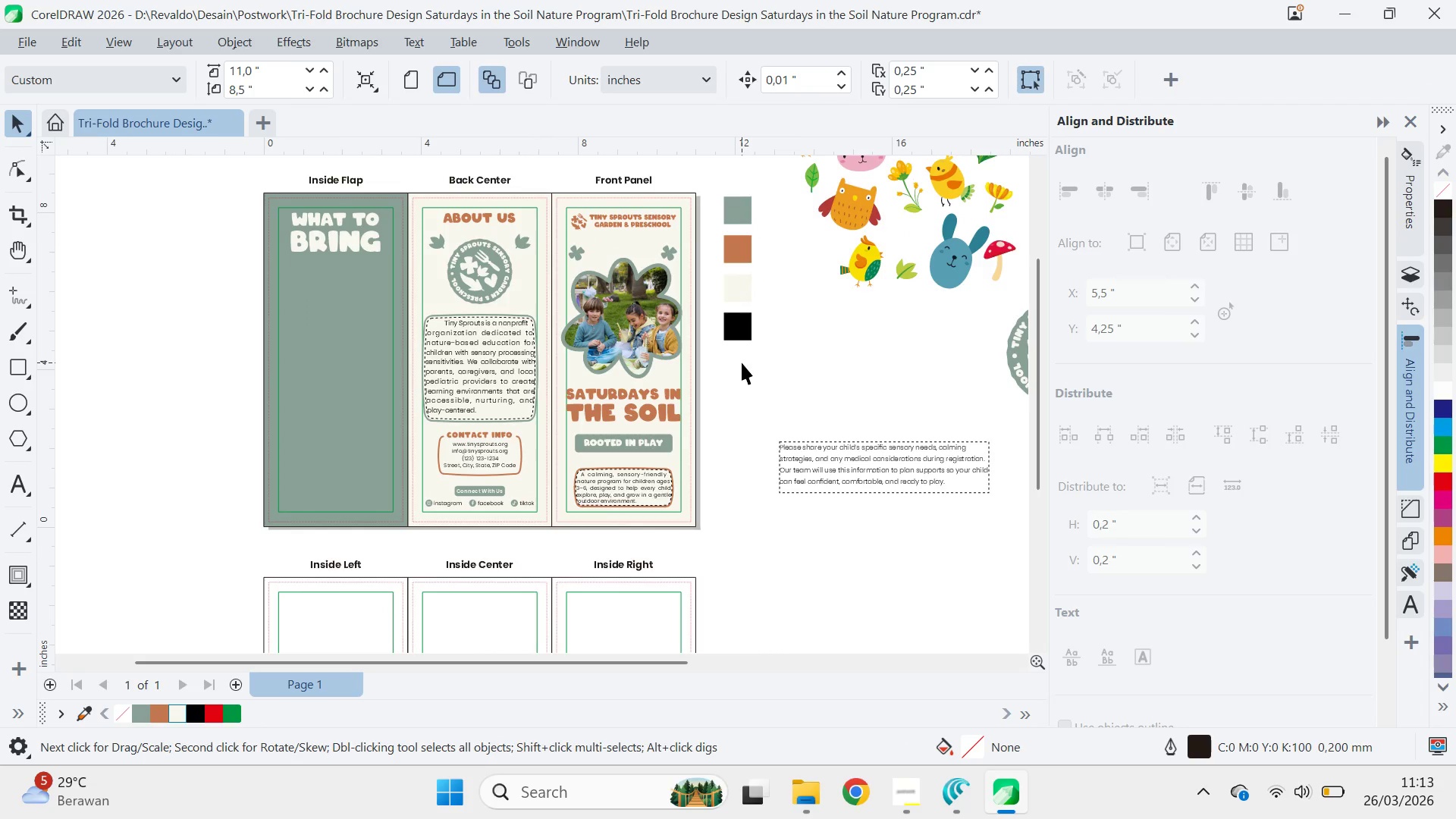 
left_click_drag(start_coordinate=[623, 365], to_coordinate=[547, 331])
 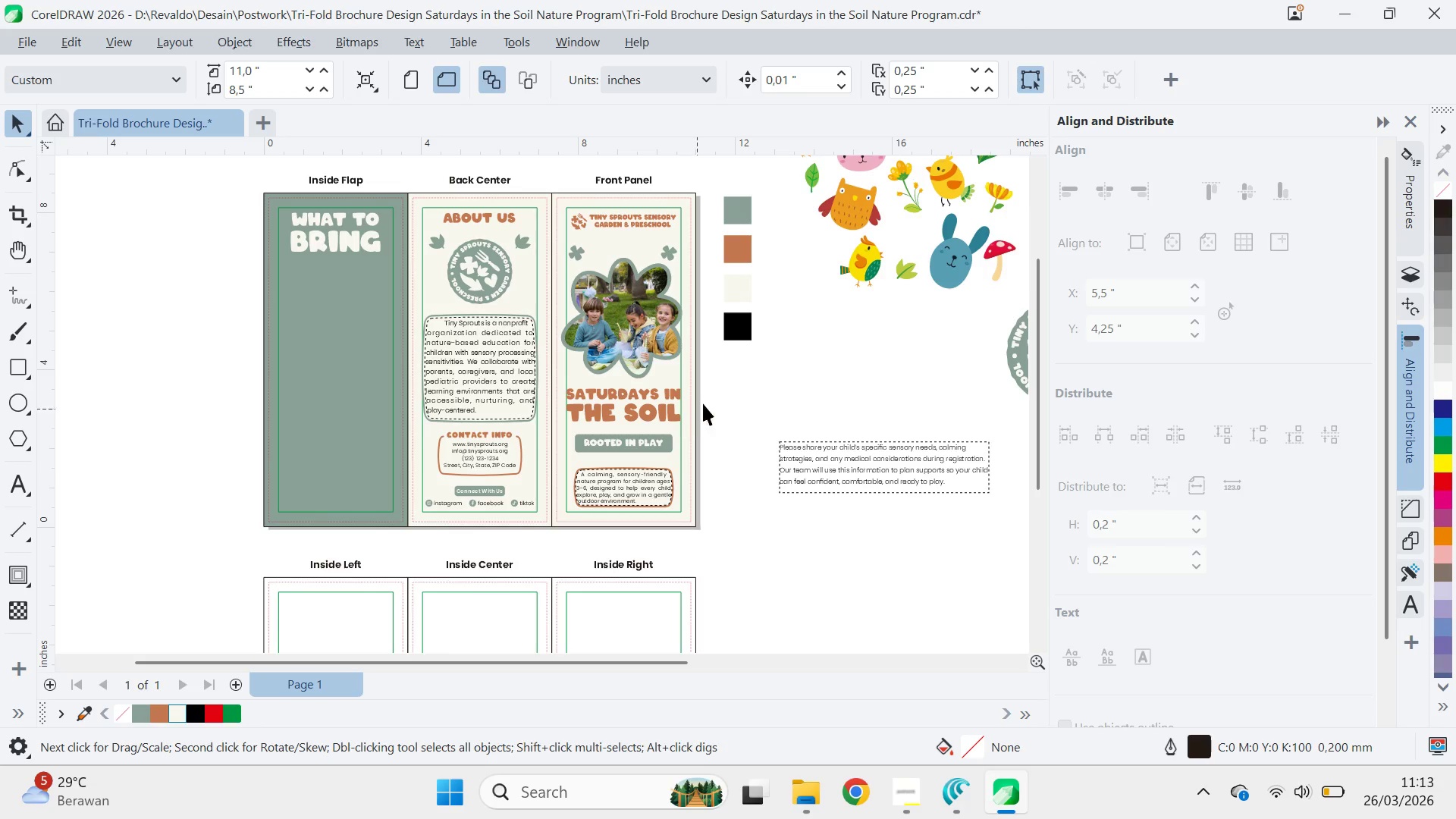 
key(Control+S)
 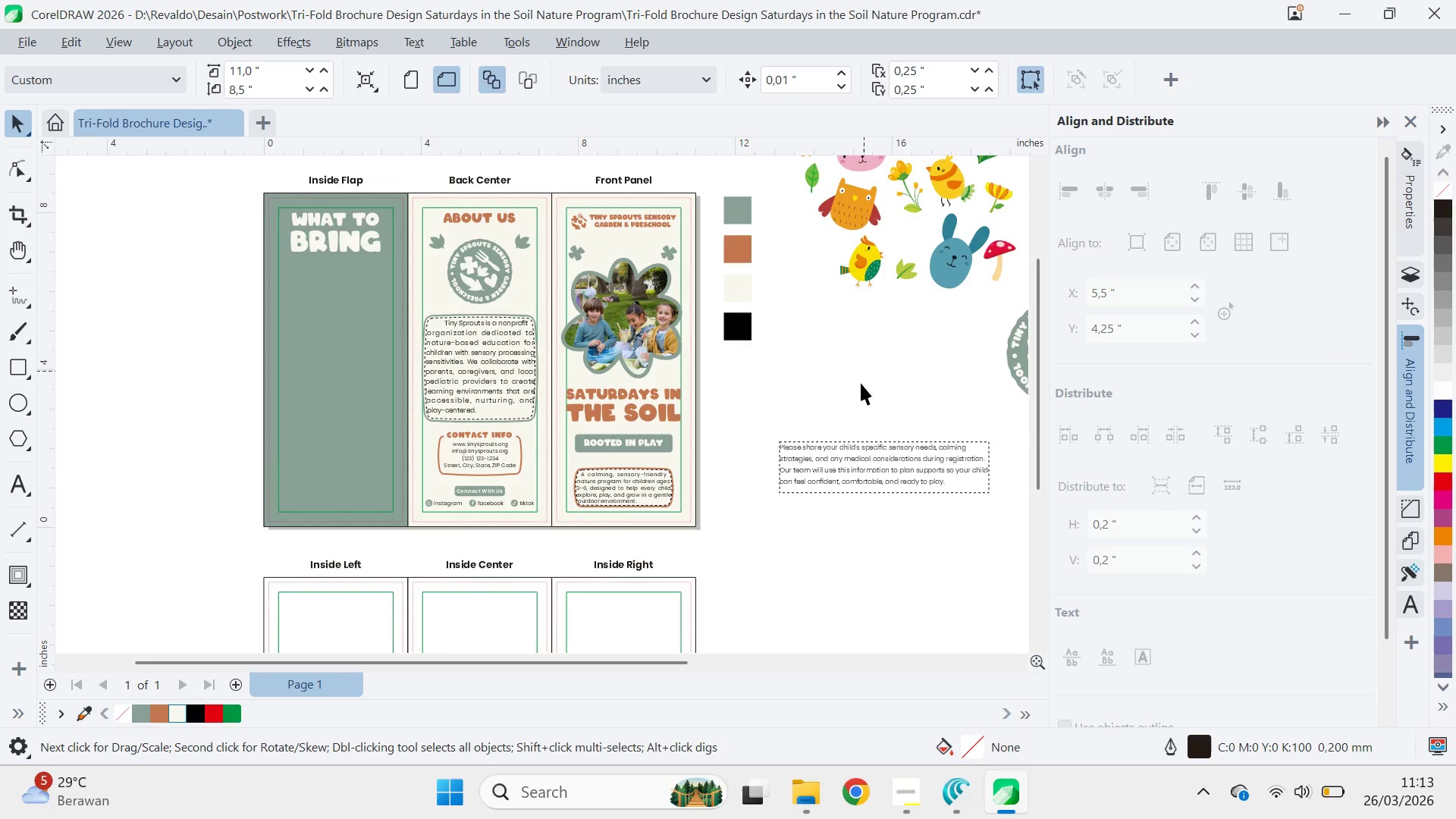 
key(Alt+AltLeft)
 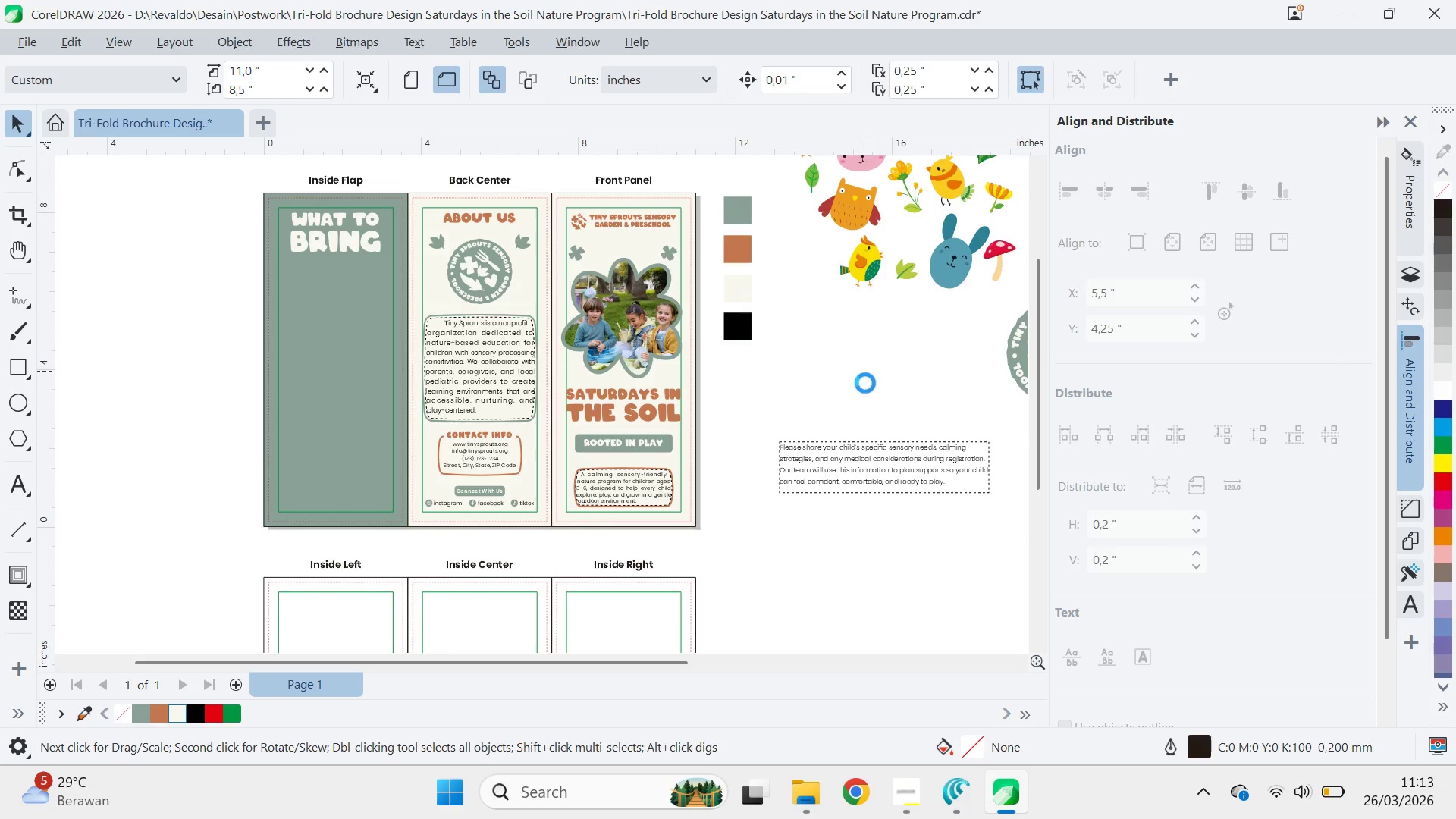 
key(Alt+Tab)